 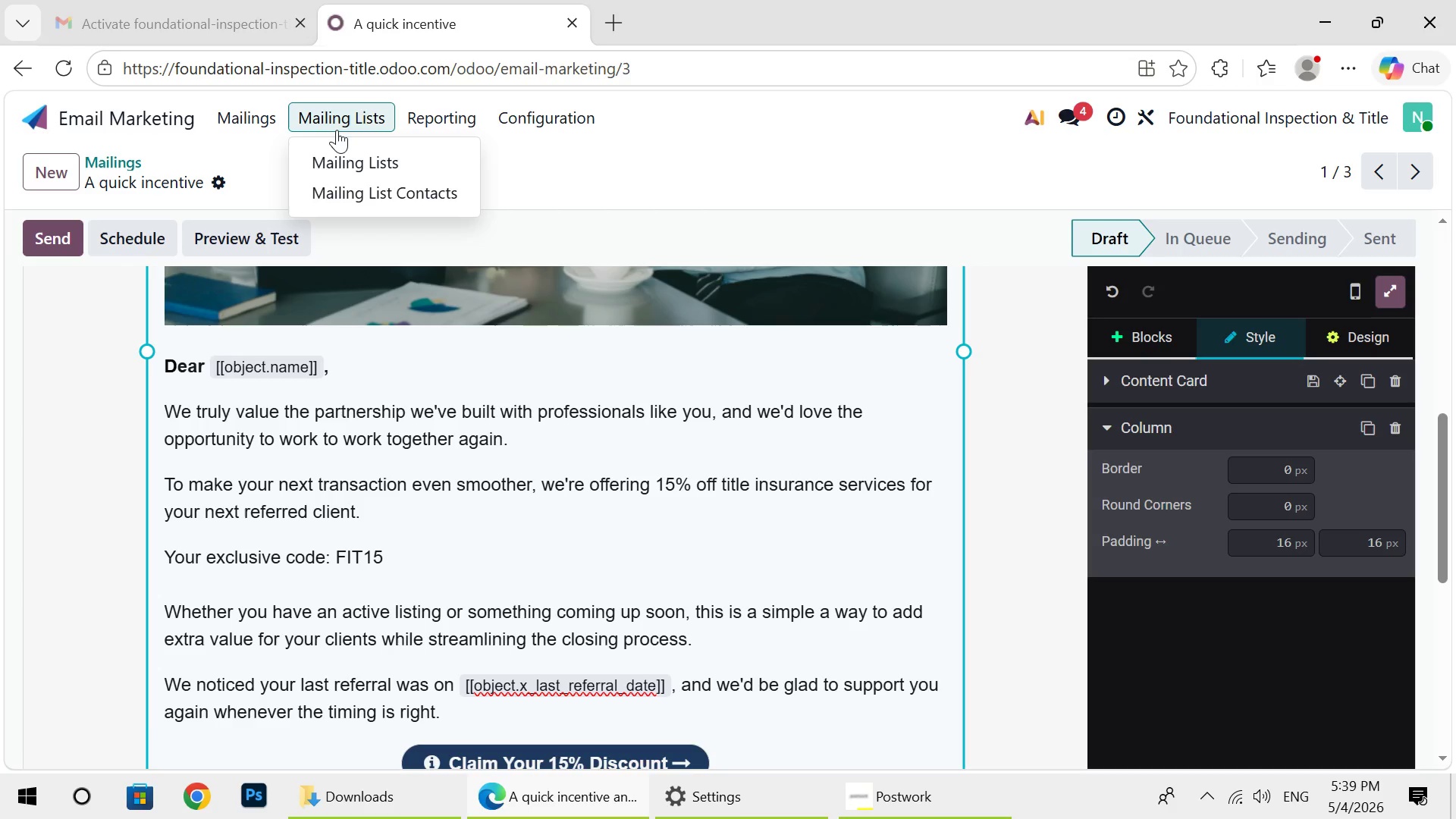 
left_click([382, 158])
 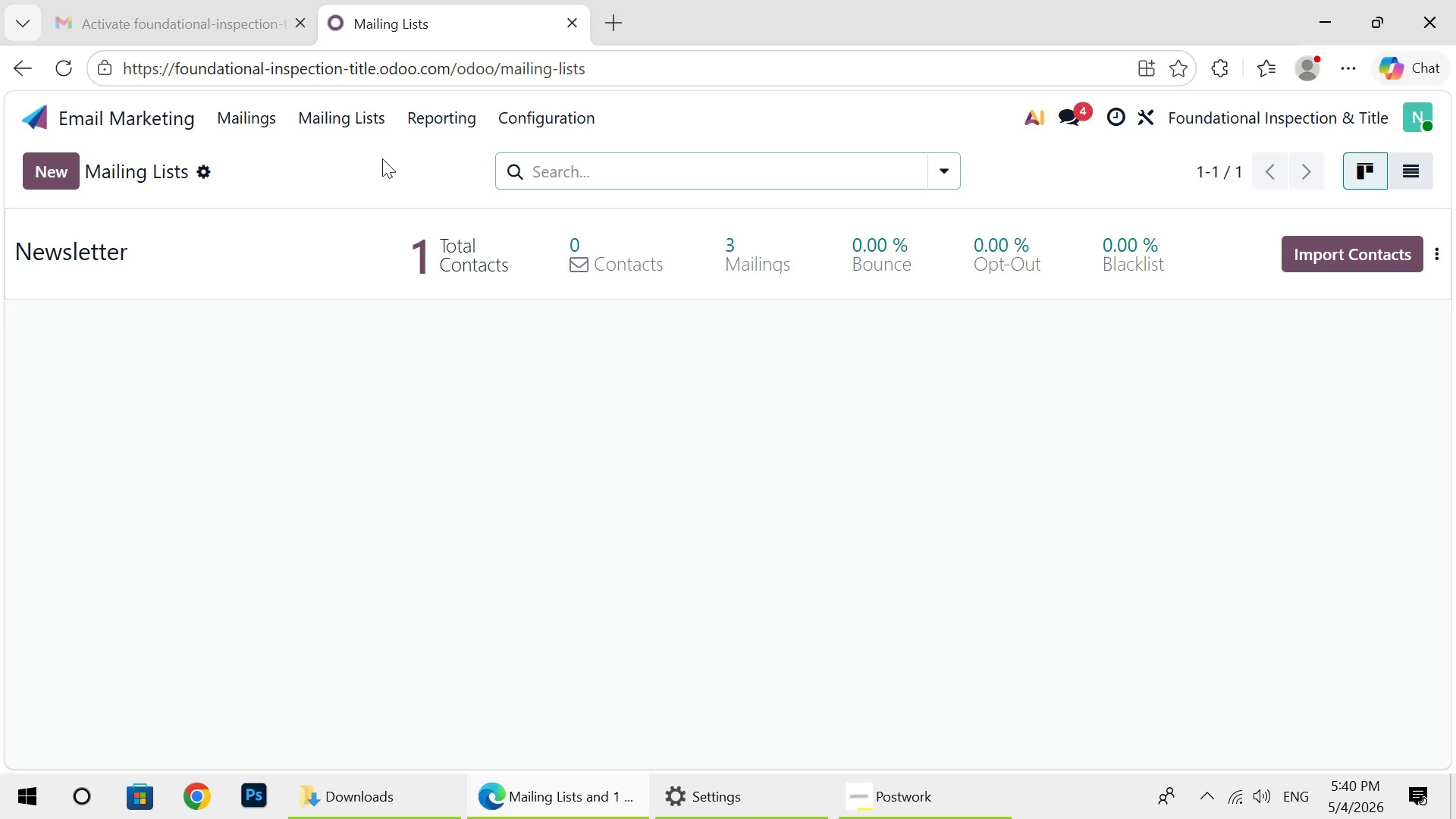 
wait(45.97)
 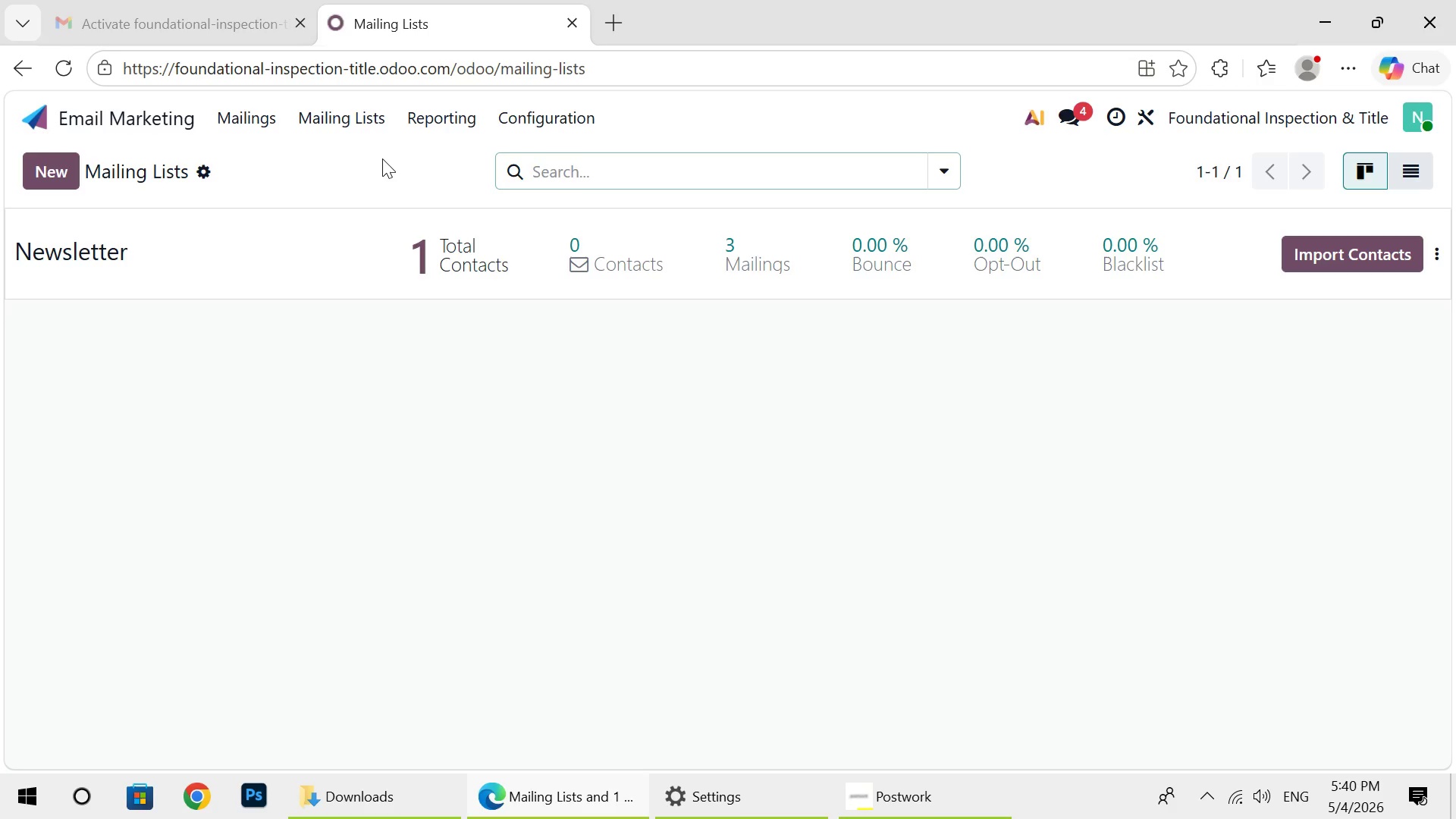 
left_click([482, 271])
 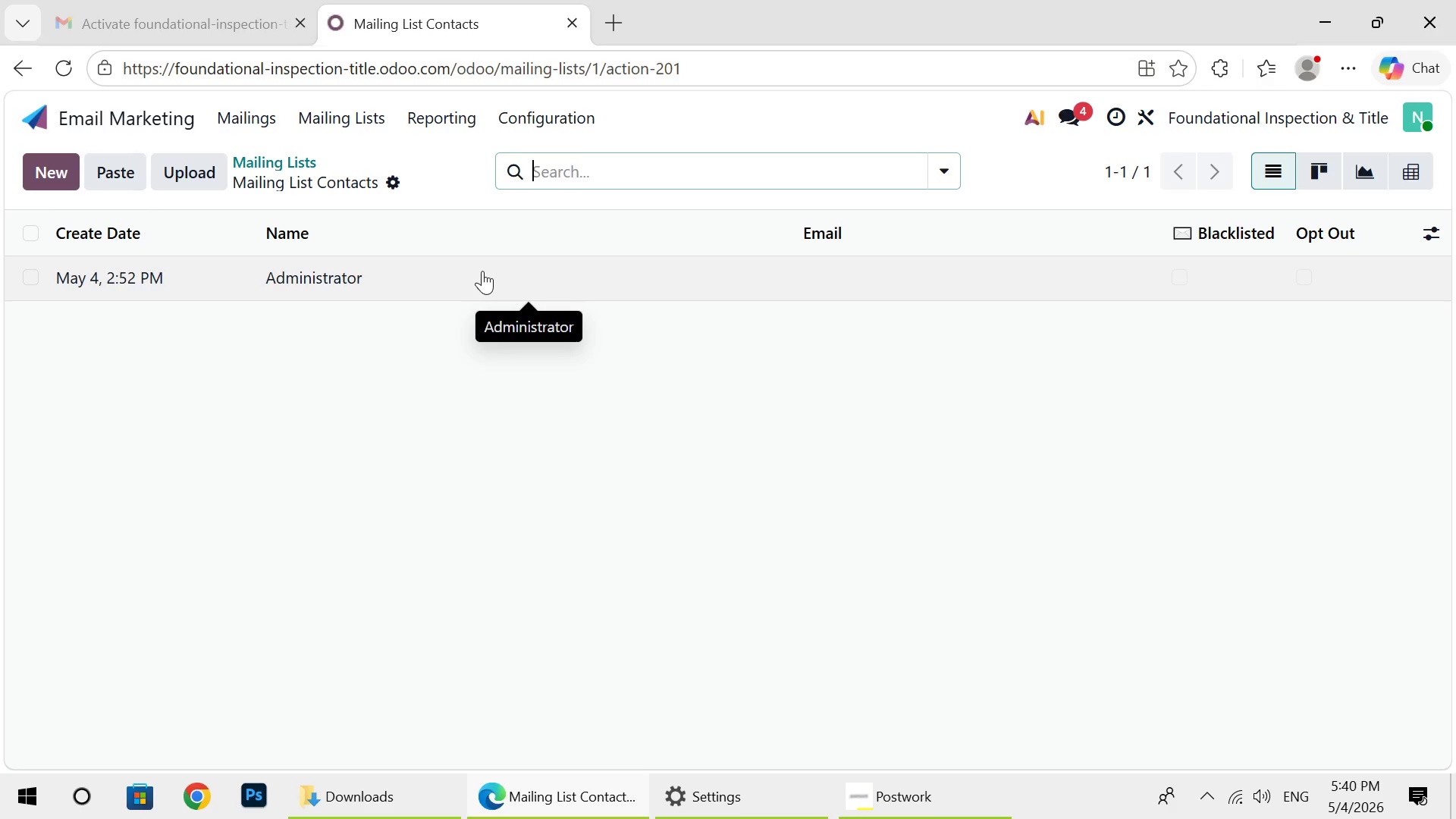 
wait(17.66)
 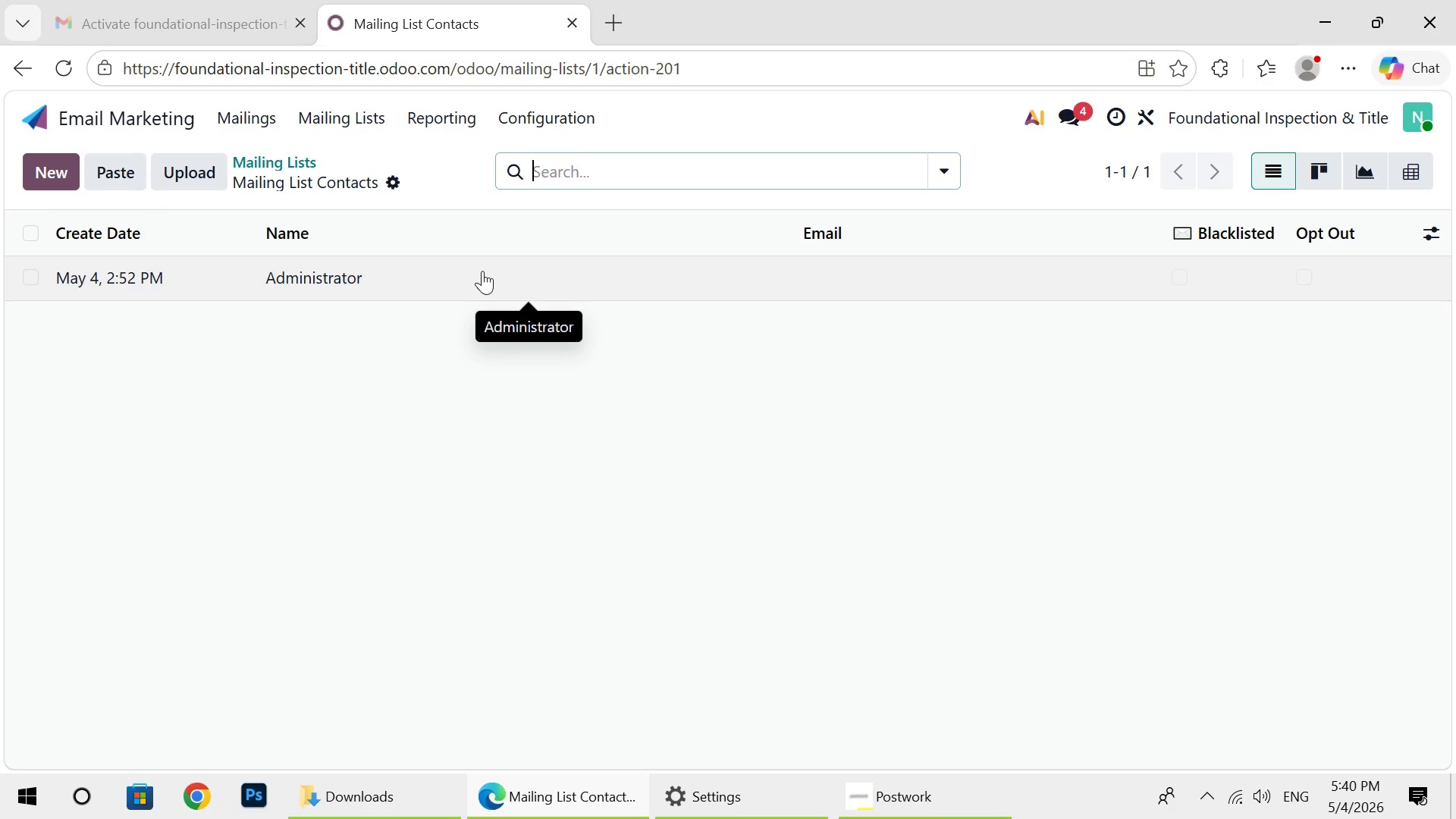 
left_click([482, 271])
 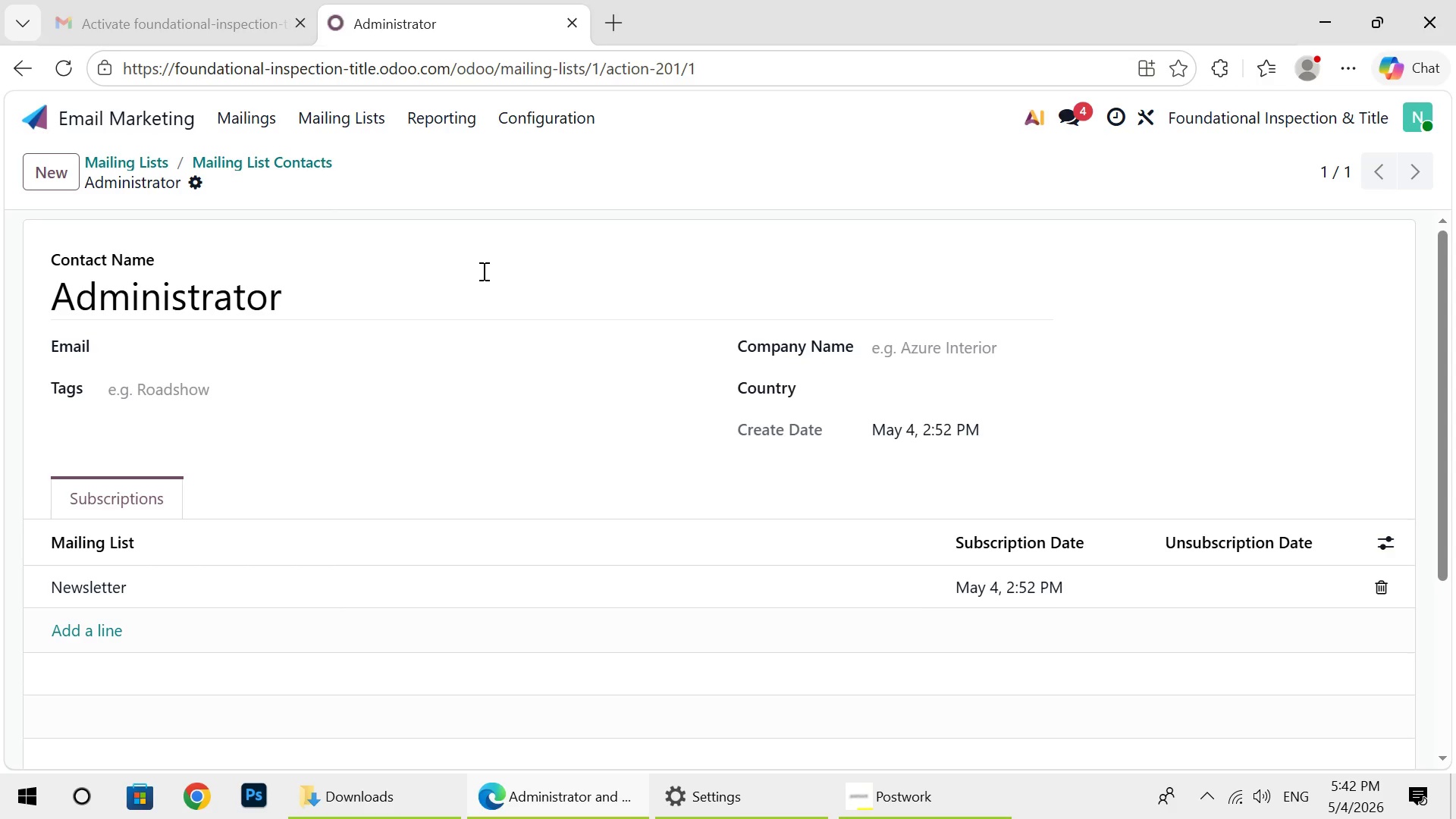 
wait(70.91)
 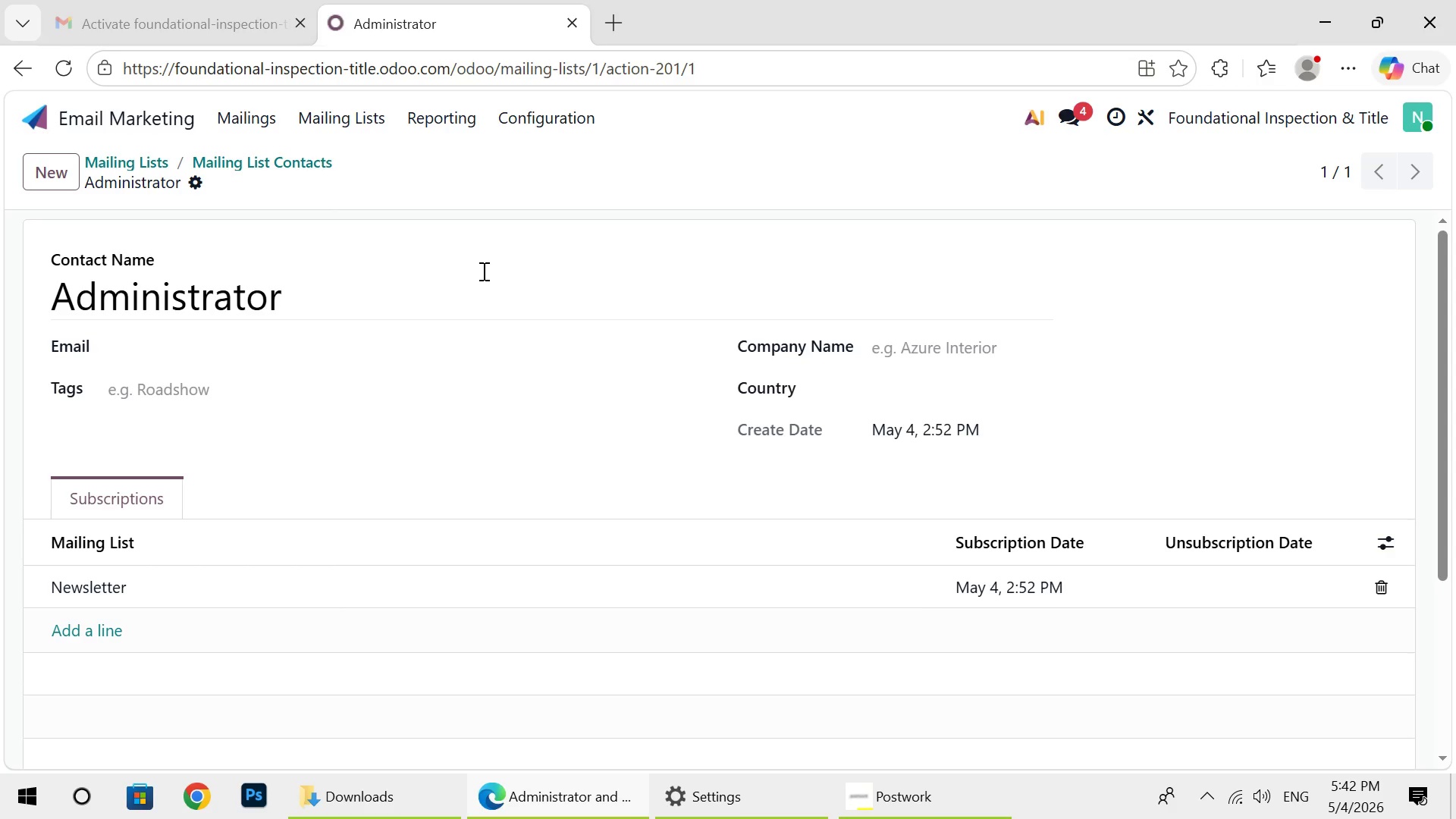 
left_click([206, 188])
 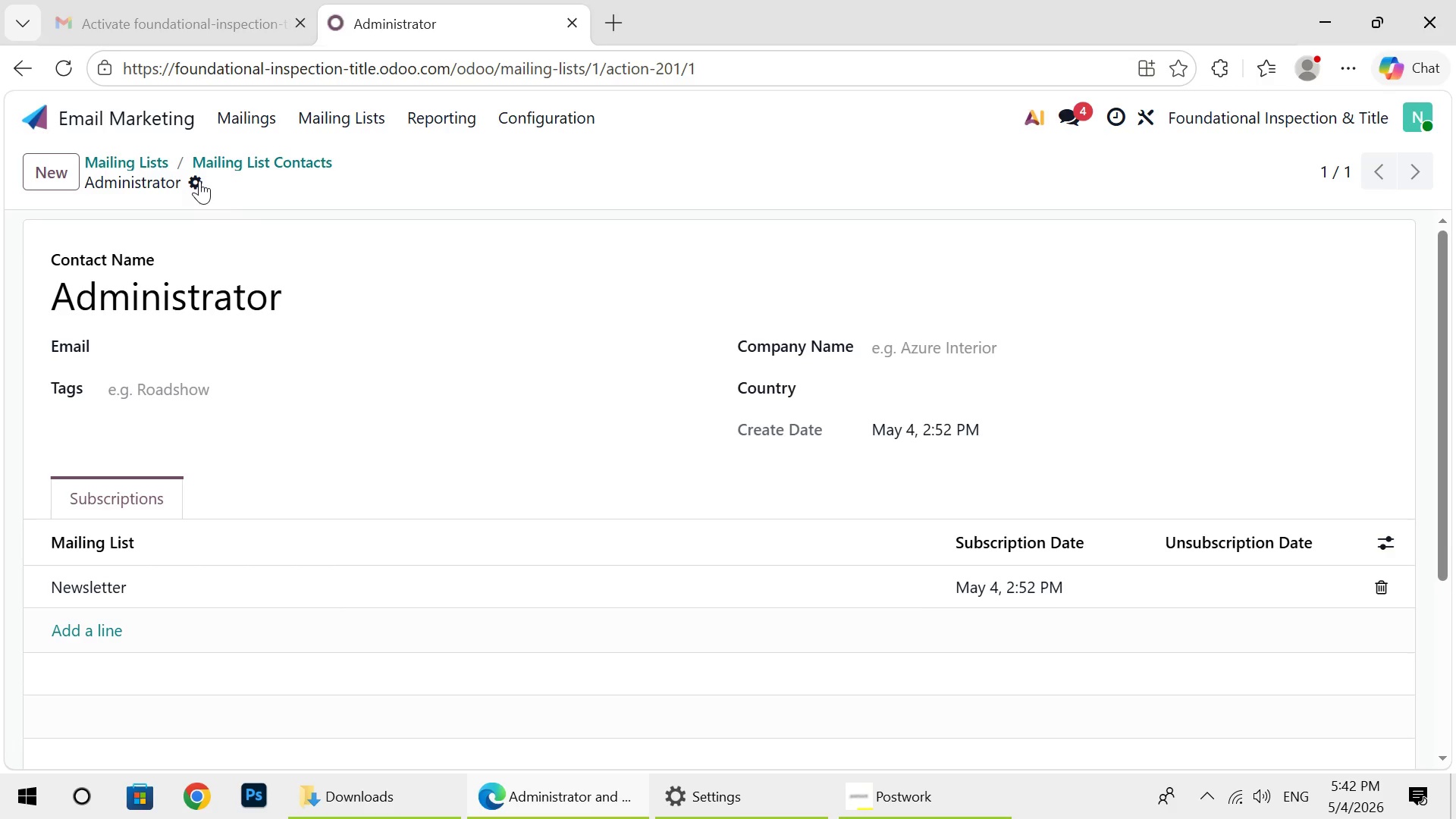 
left_click([199, 180])
 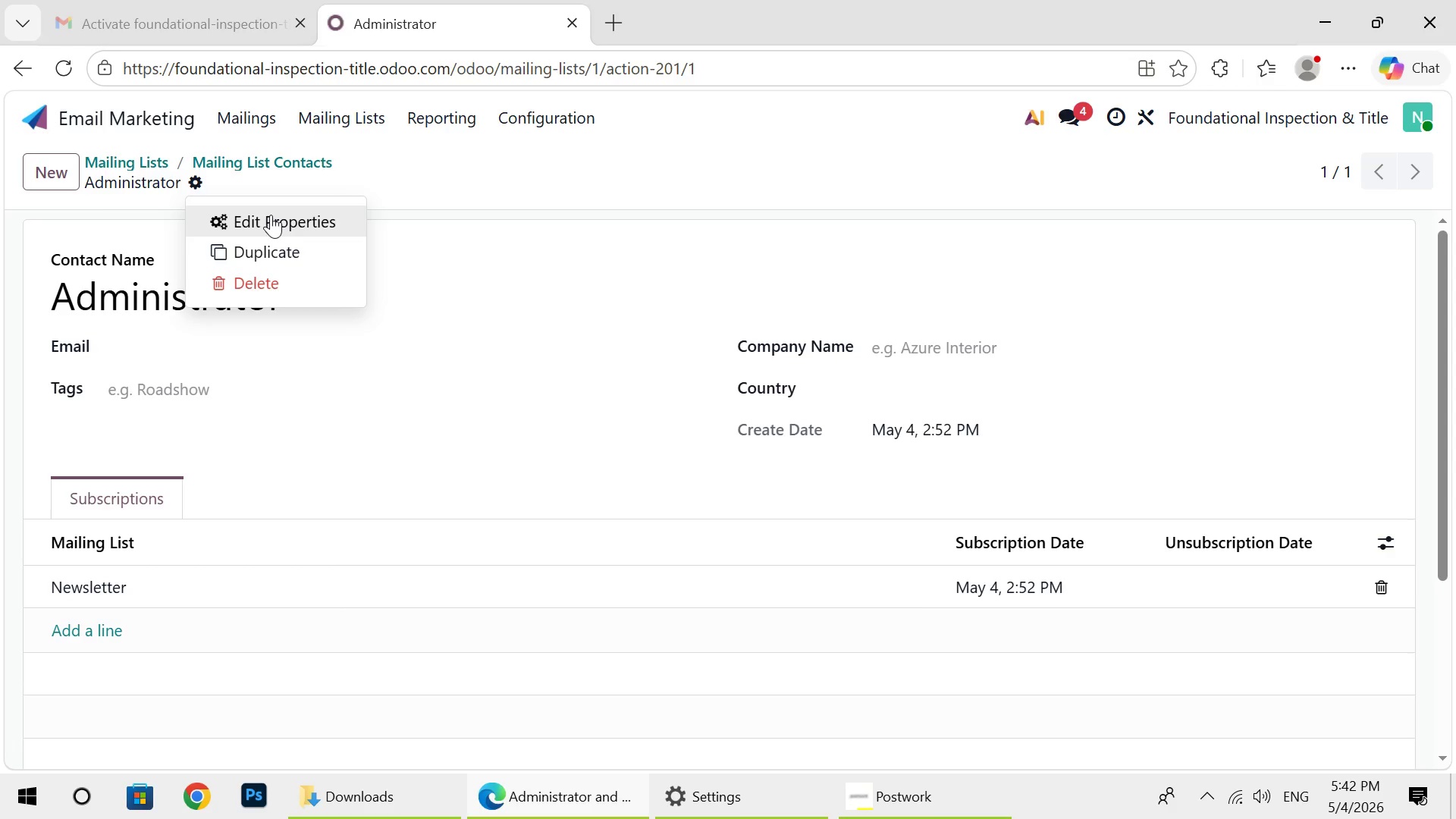 
left_click([271, 215])
 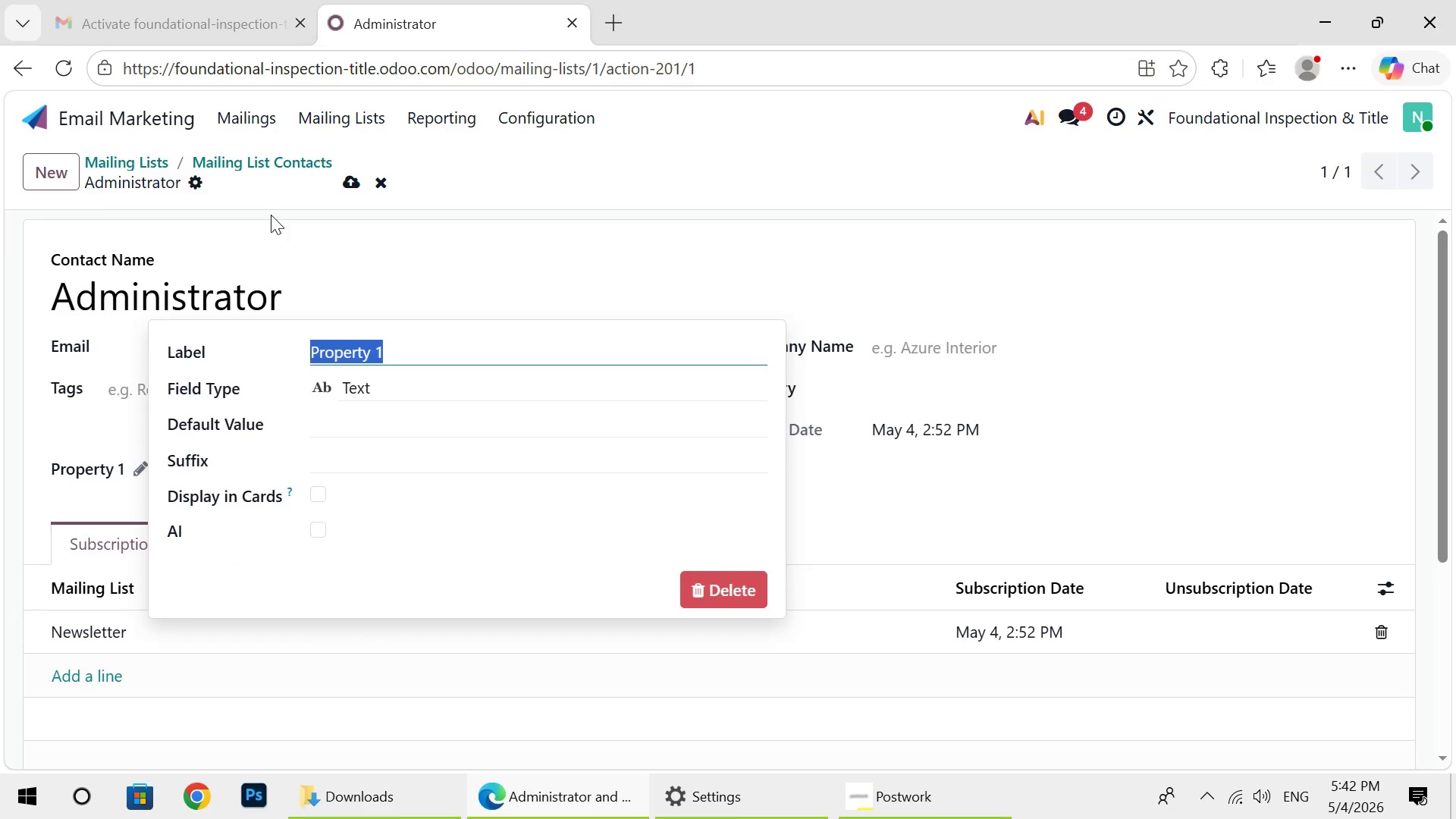 
key(Backspace)
type(Real)
 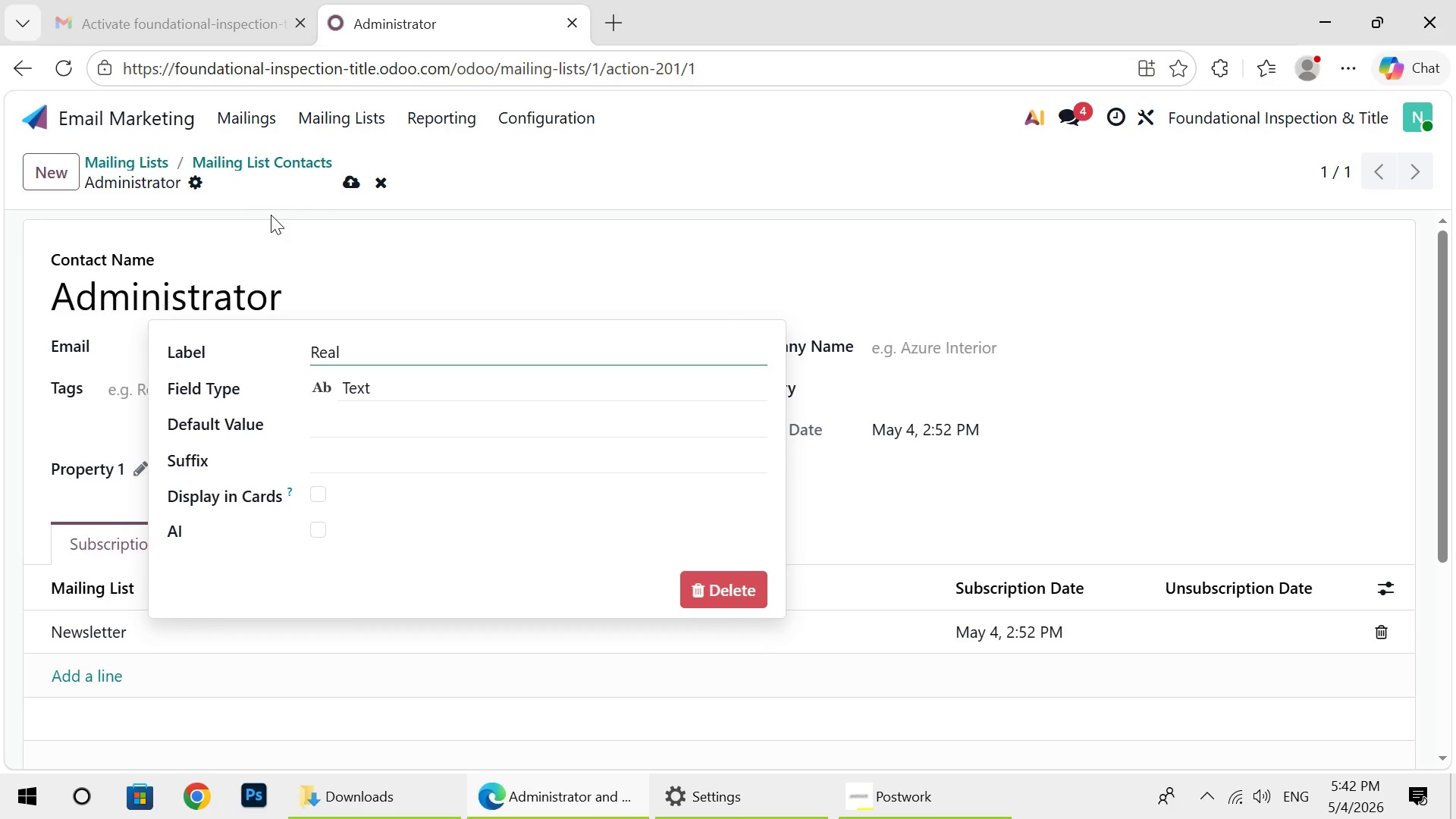 
type(tor)
 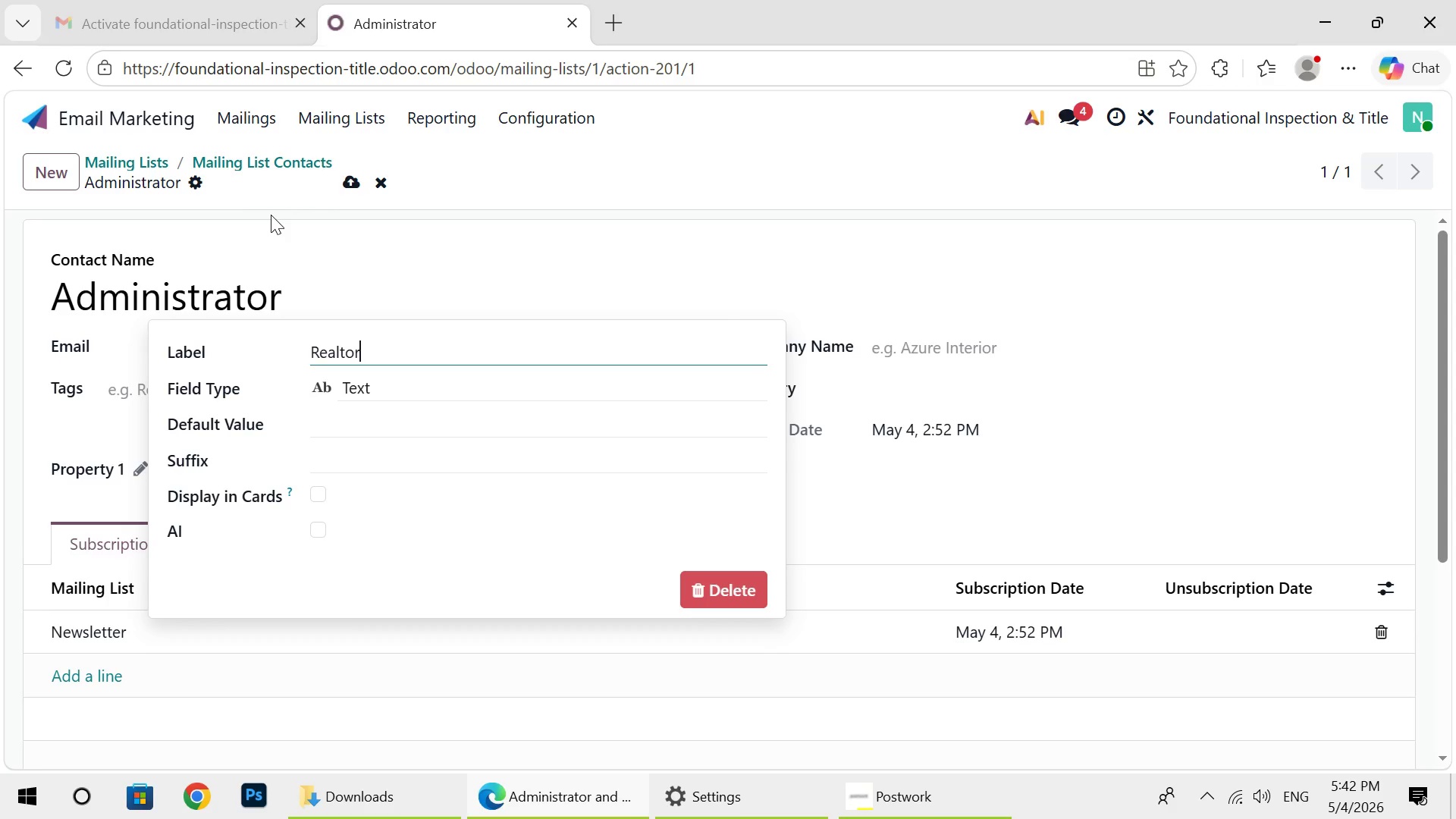 
type( Name)
 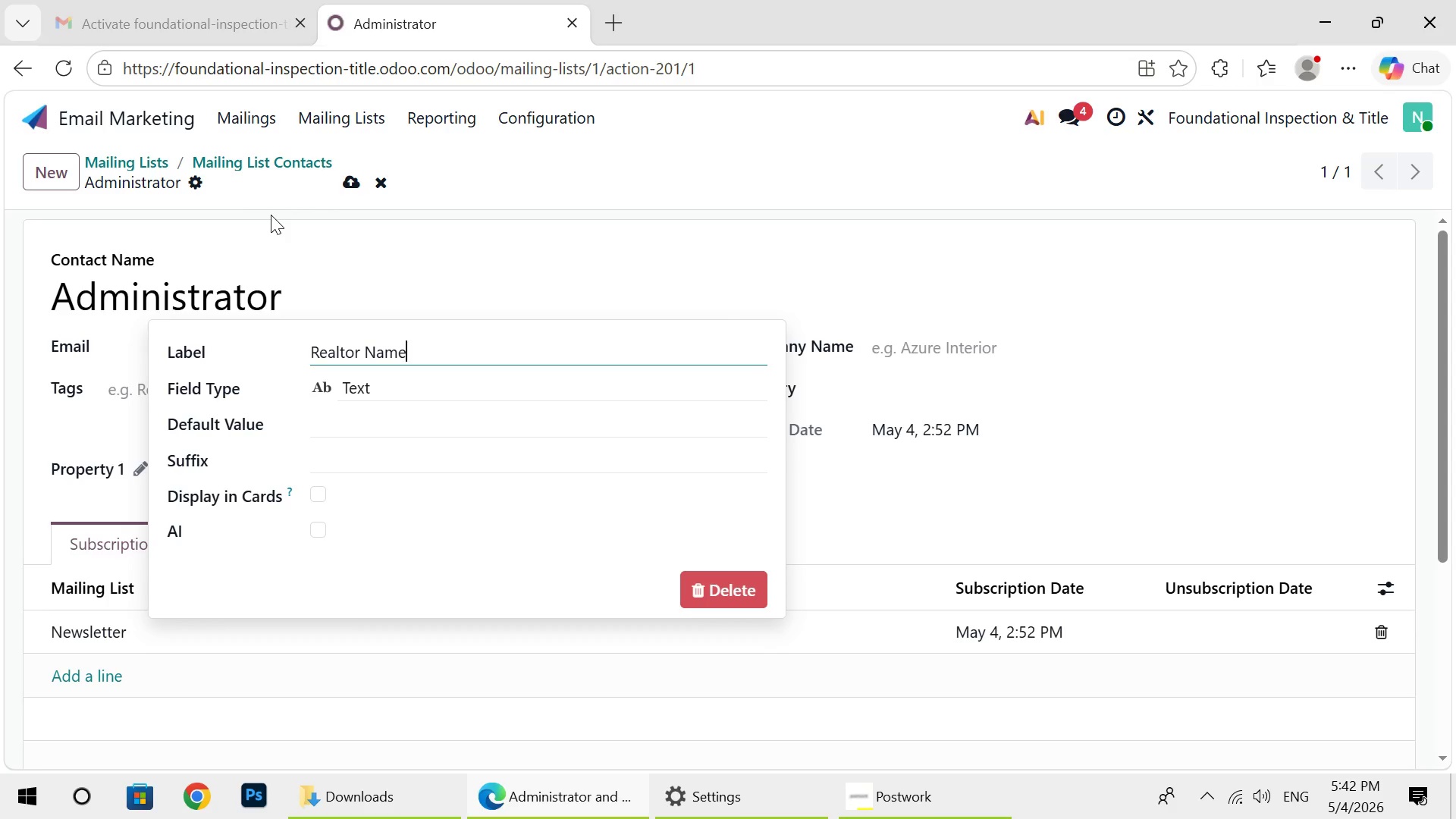 
key(Enter)
 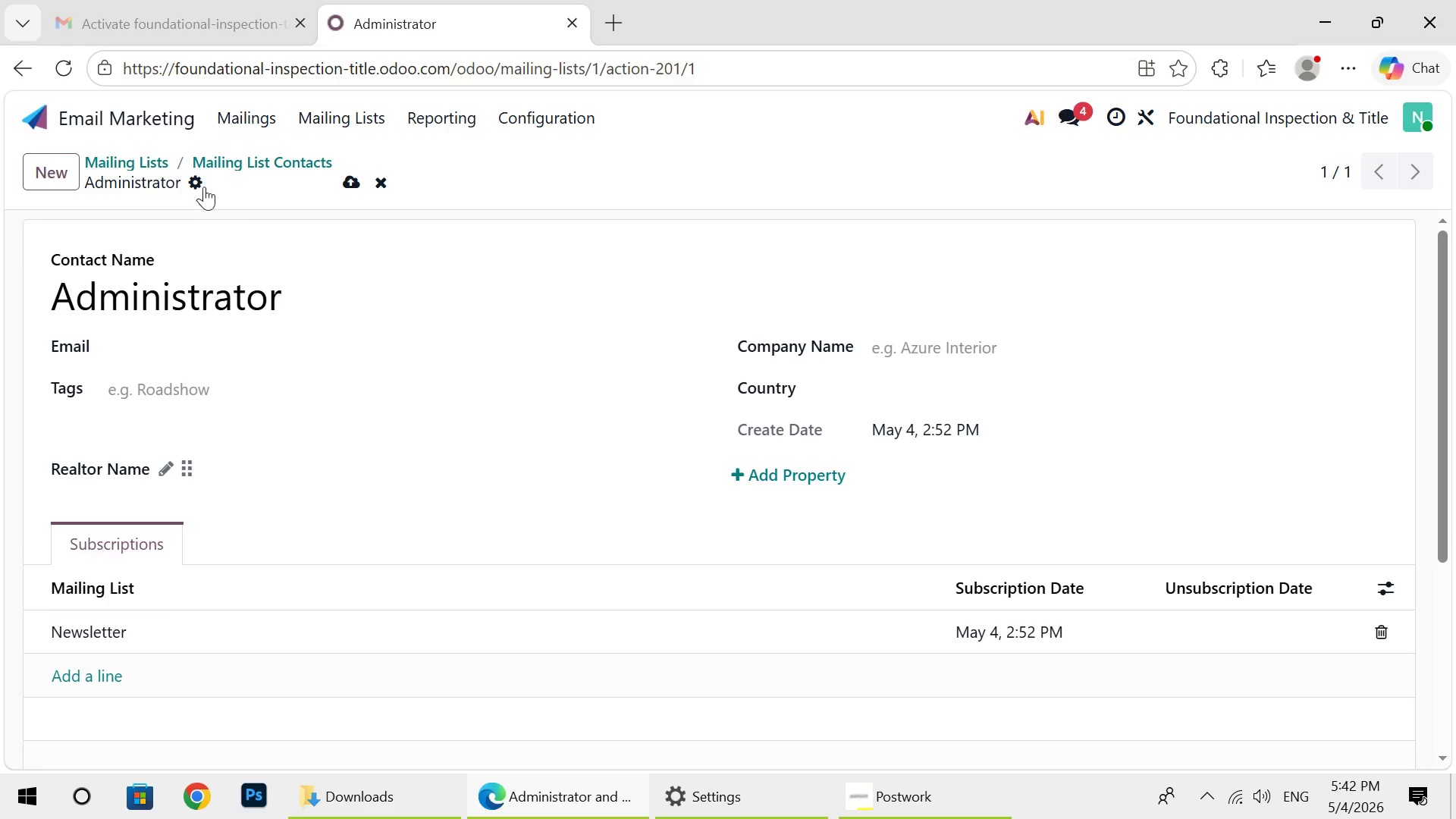 
left_click([196, 180])
 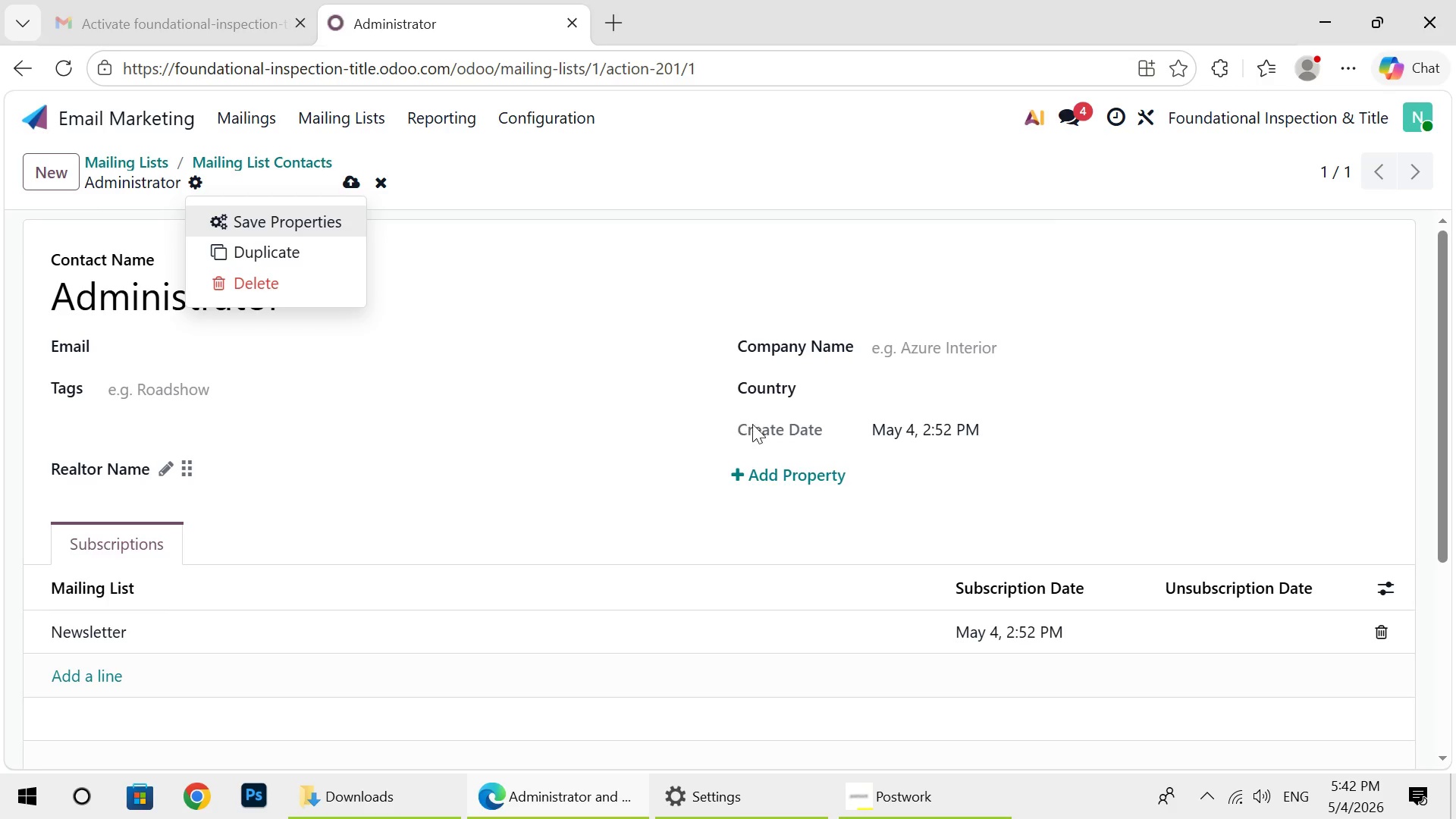 
left_click([819, 485])
 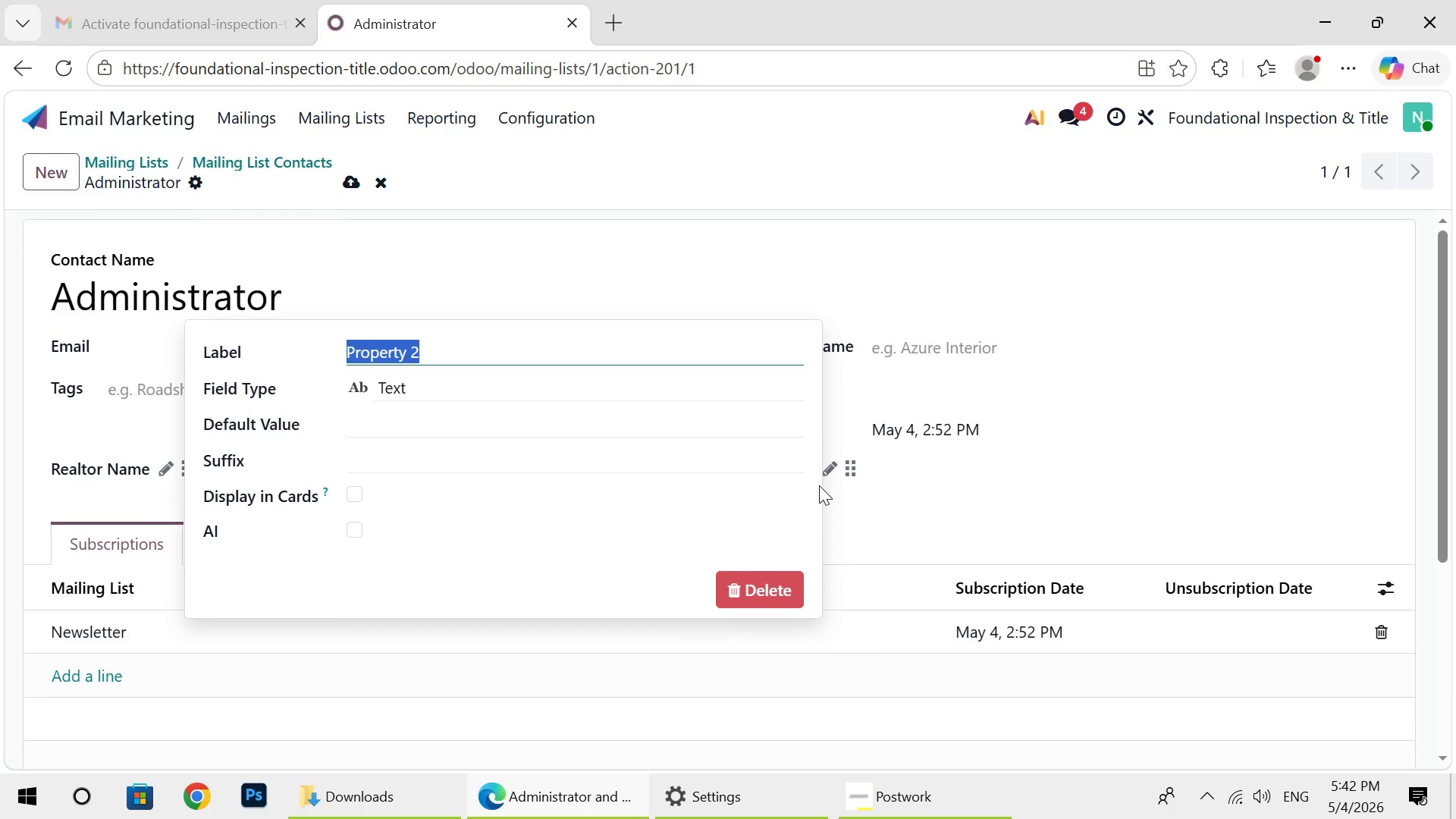 
key(Backspace)
 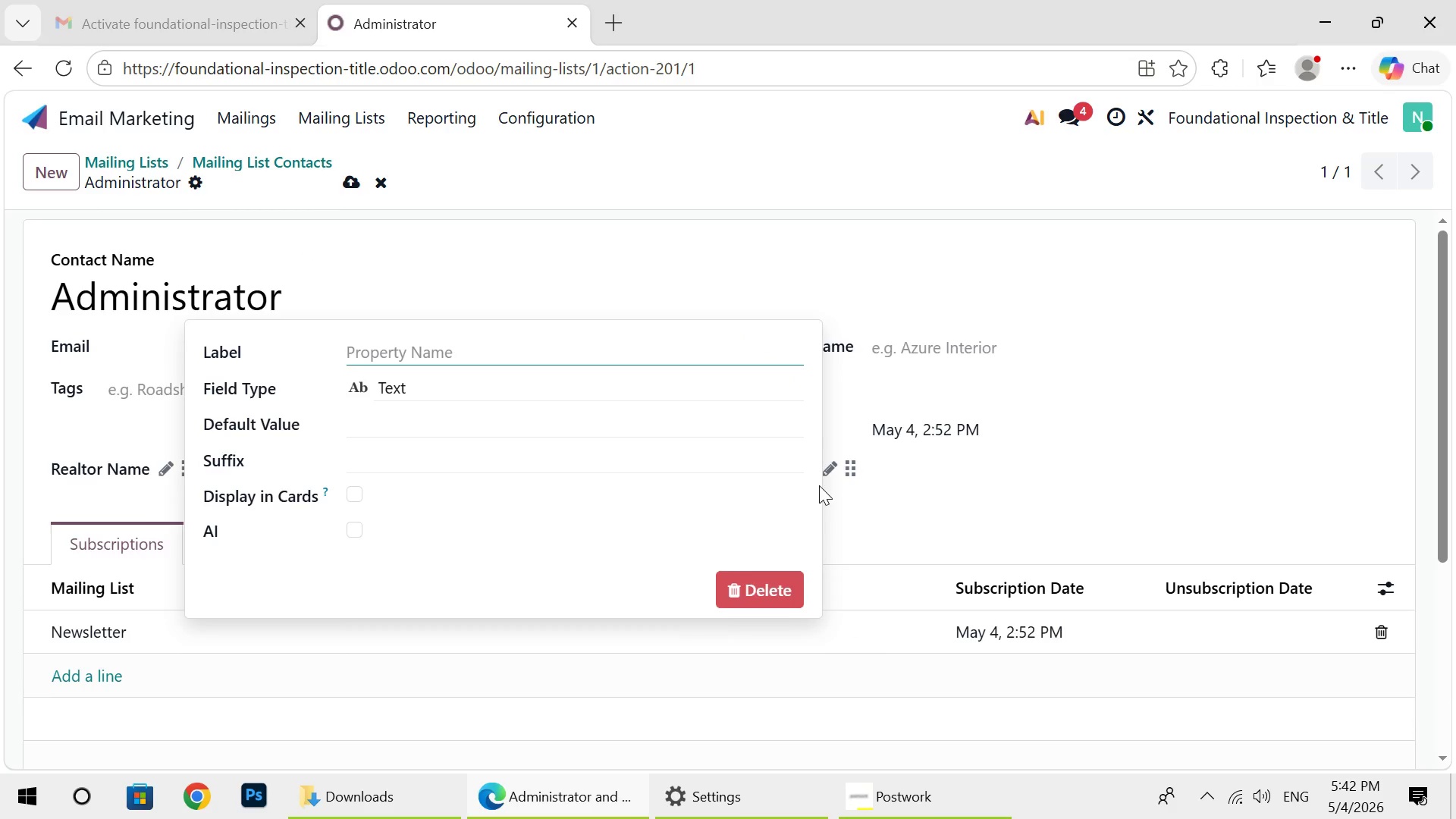 
wait(6.23)
 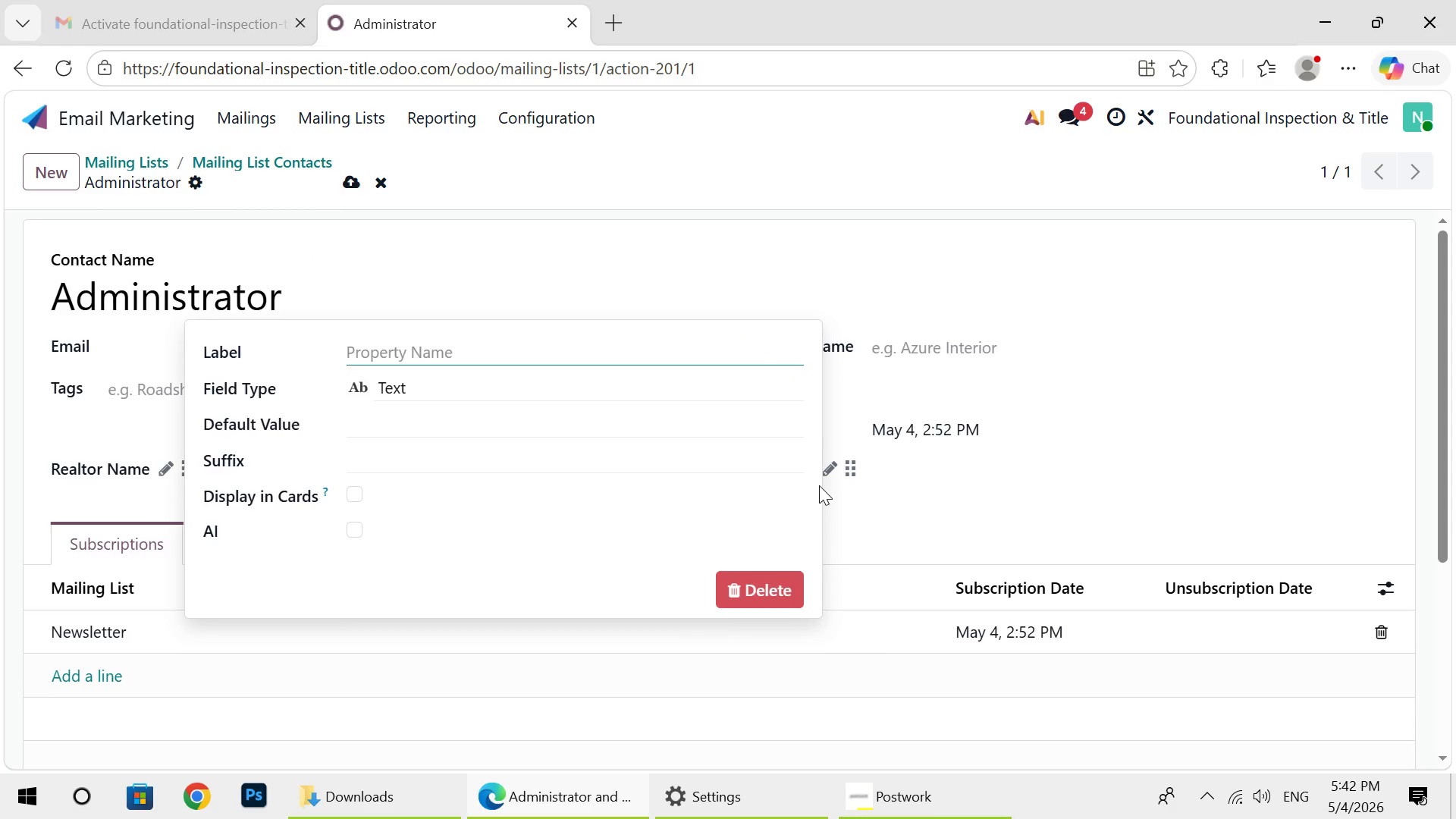 
left_click([897, 817])